 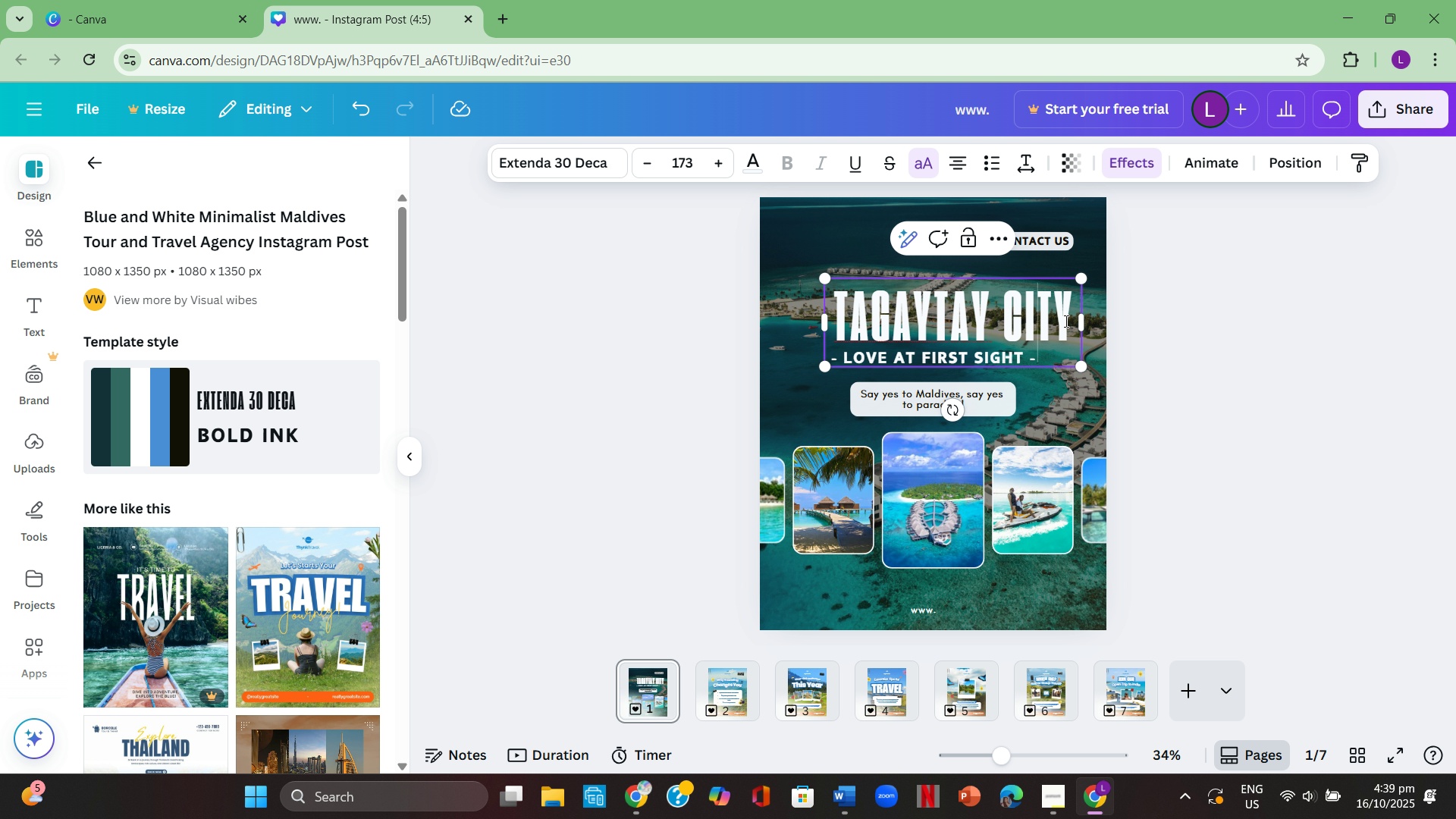 
left_click_drag(start_coordinate=[1071, 321], to_coordinate=[1006, 326])
 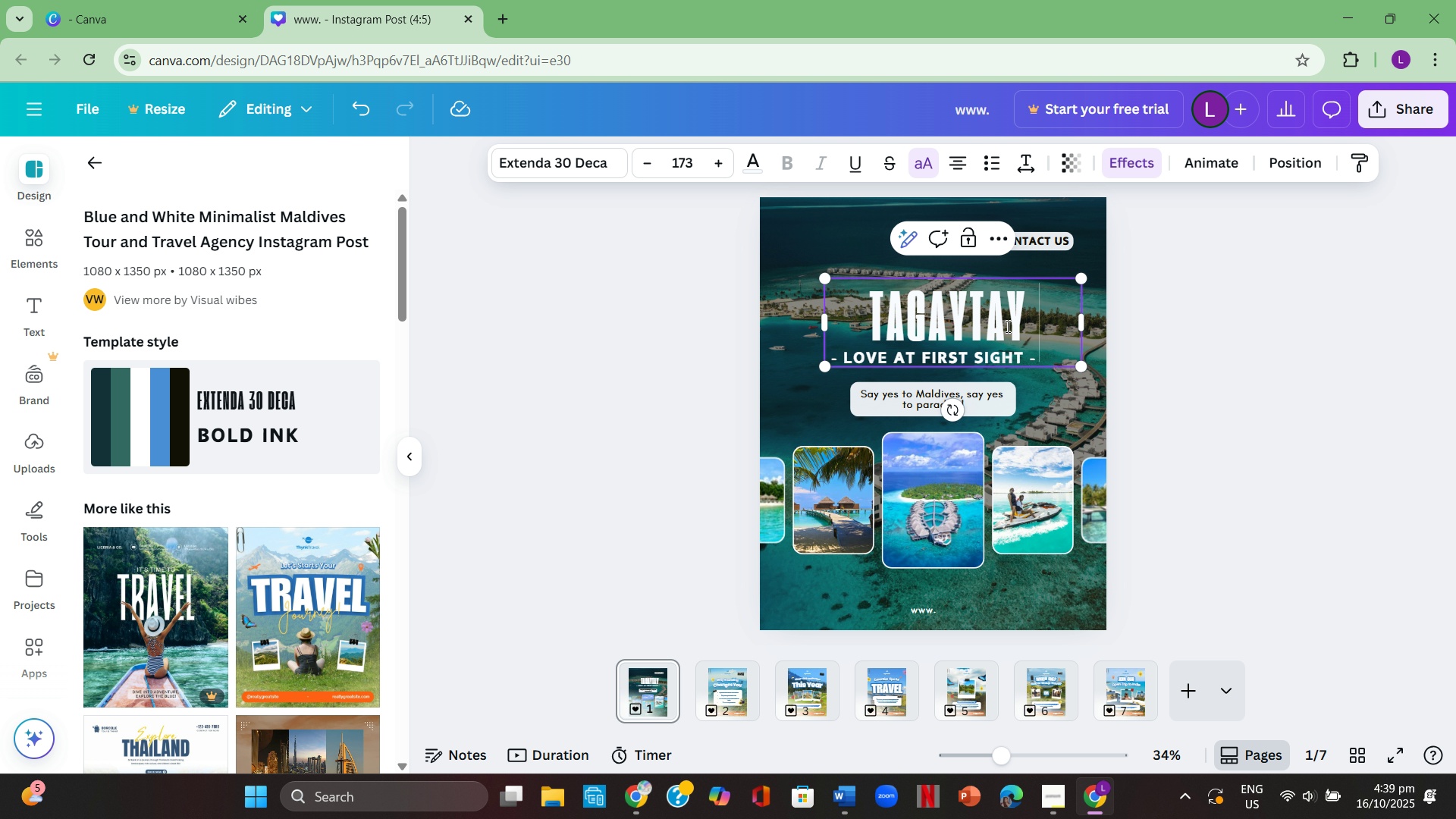 
key(Backspace)
type(as a )
 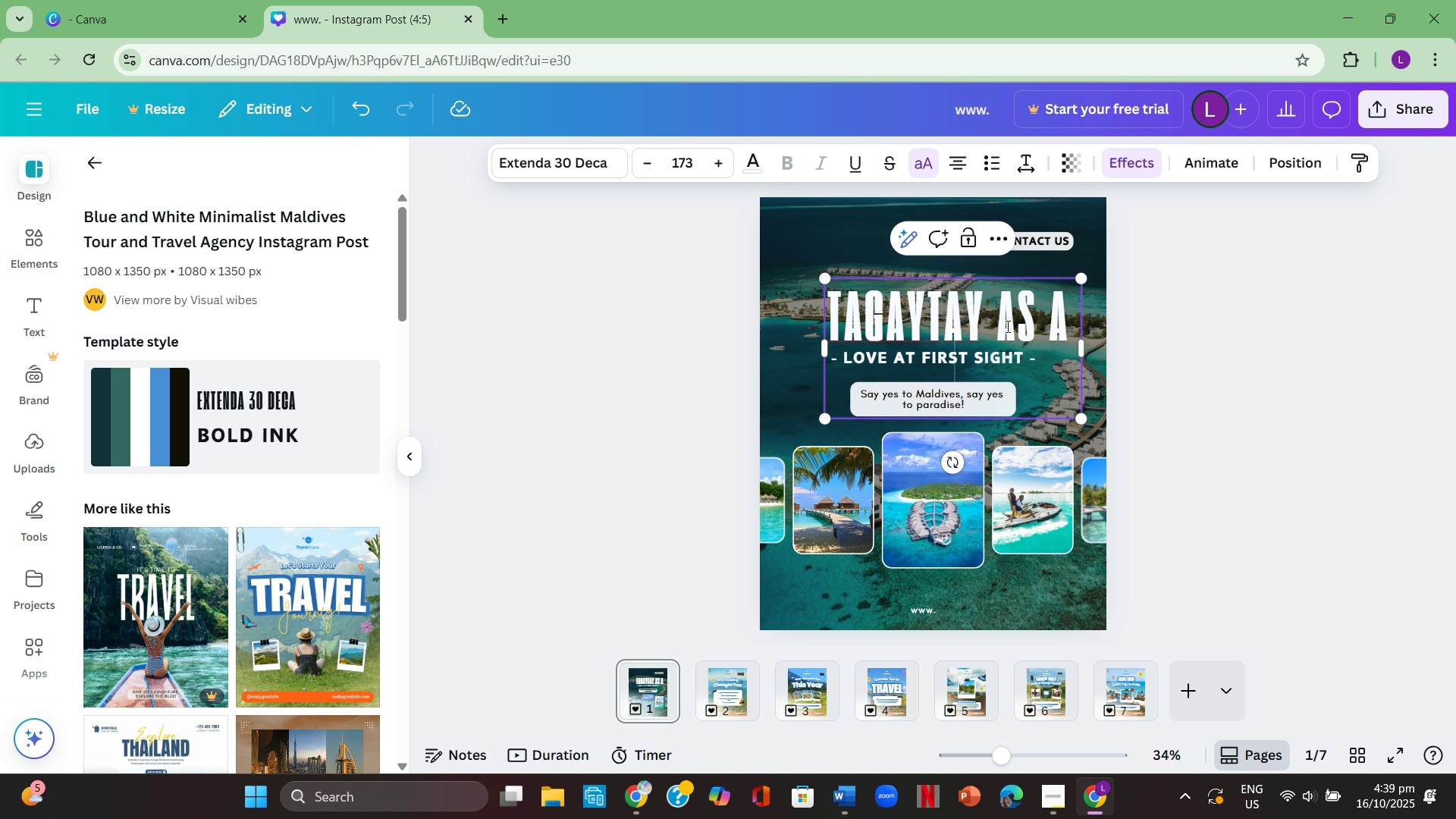 
key(Enter)
 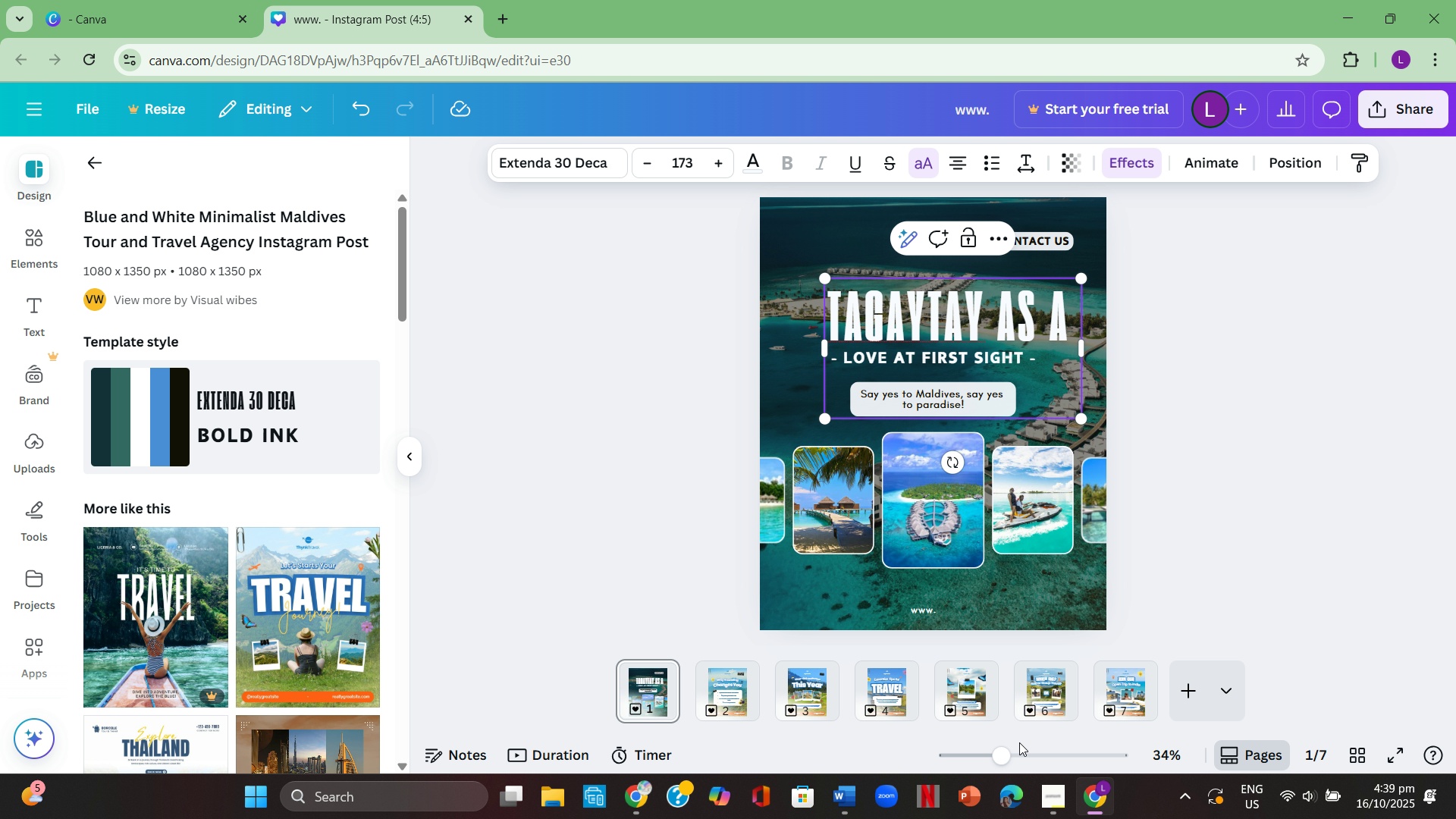 
left_click([1062, 787])